 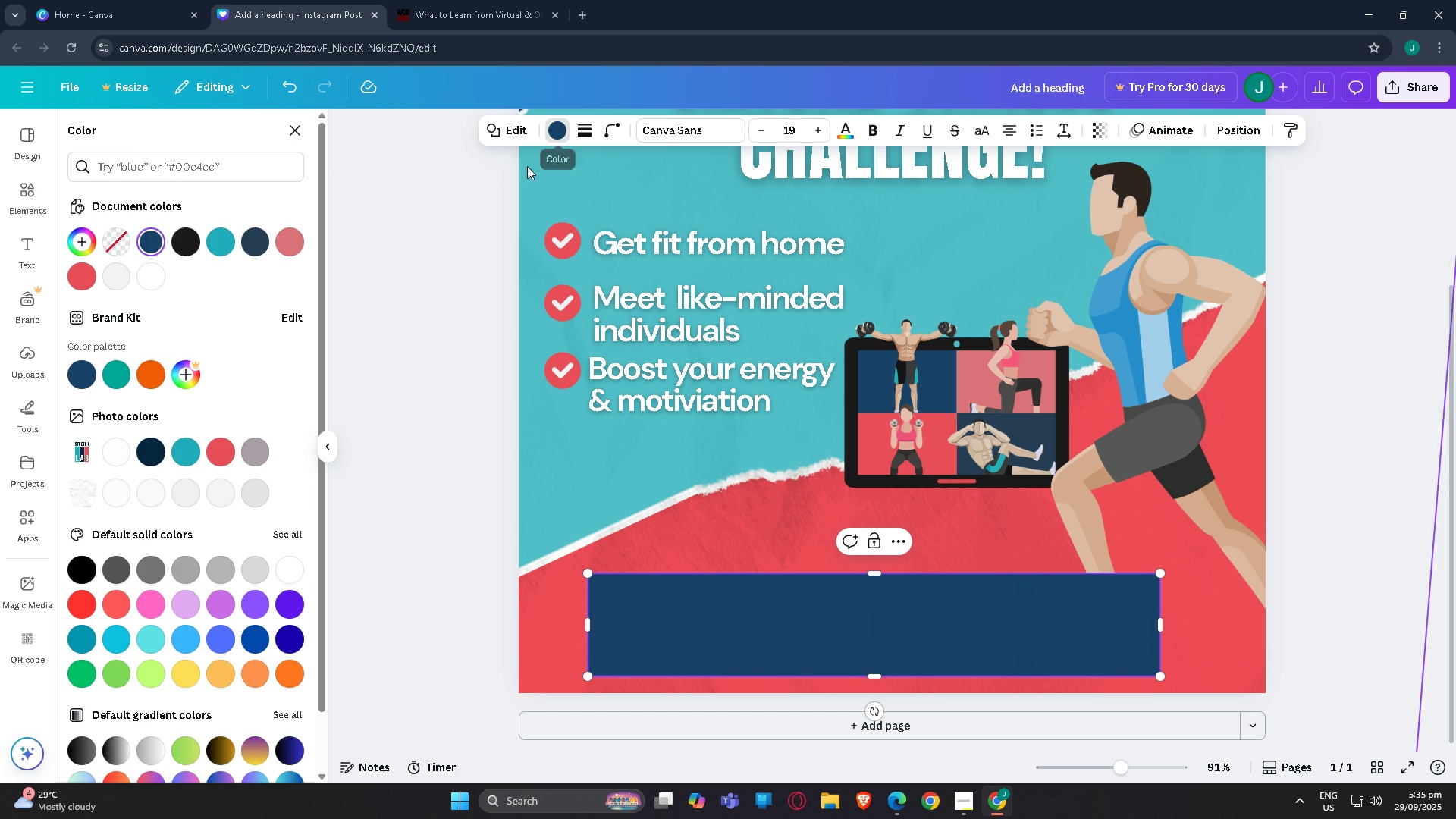 
left_click([216, 454])
 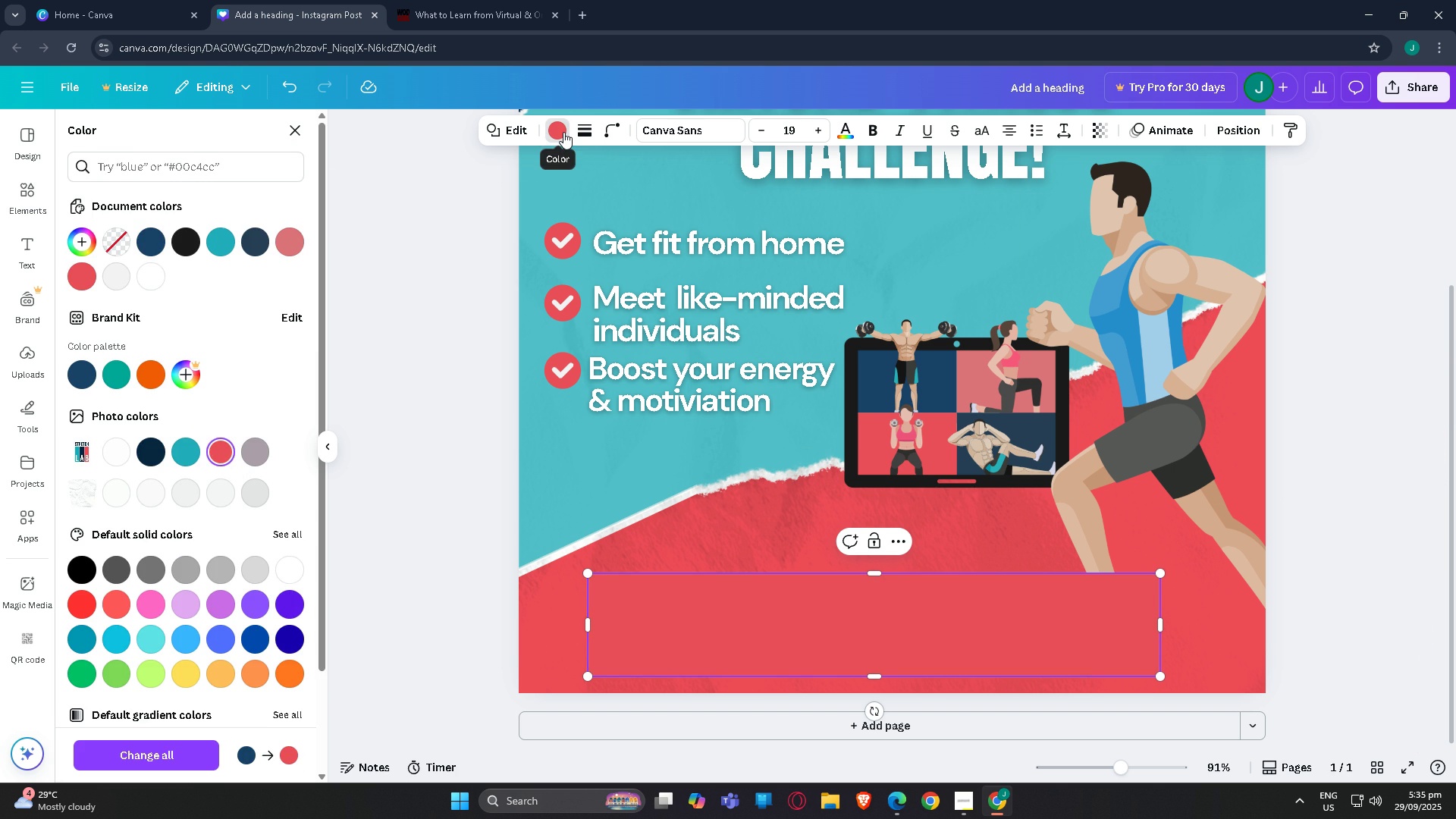 
left_click([563, 132])
 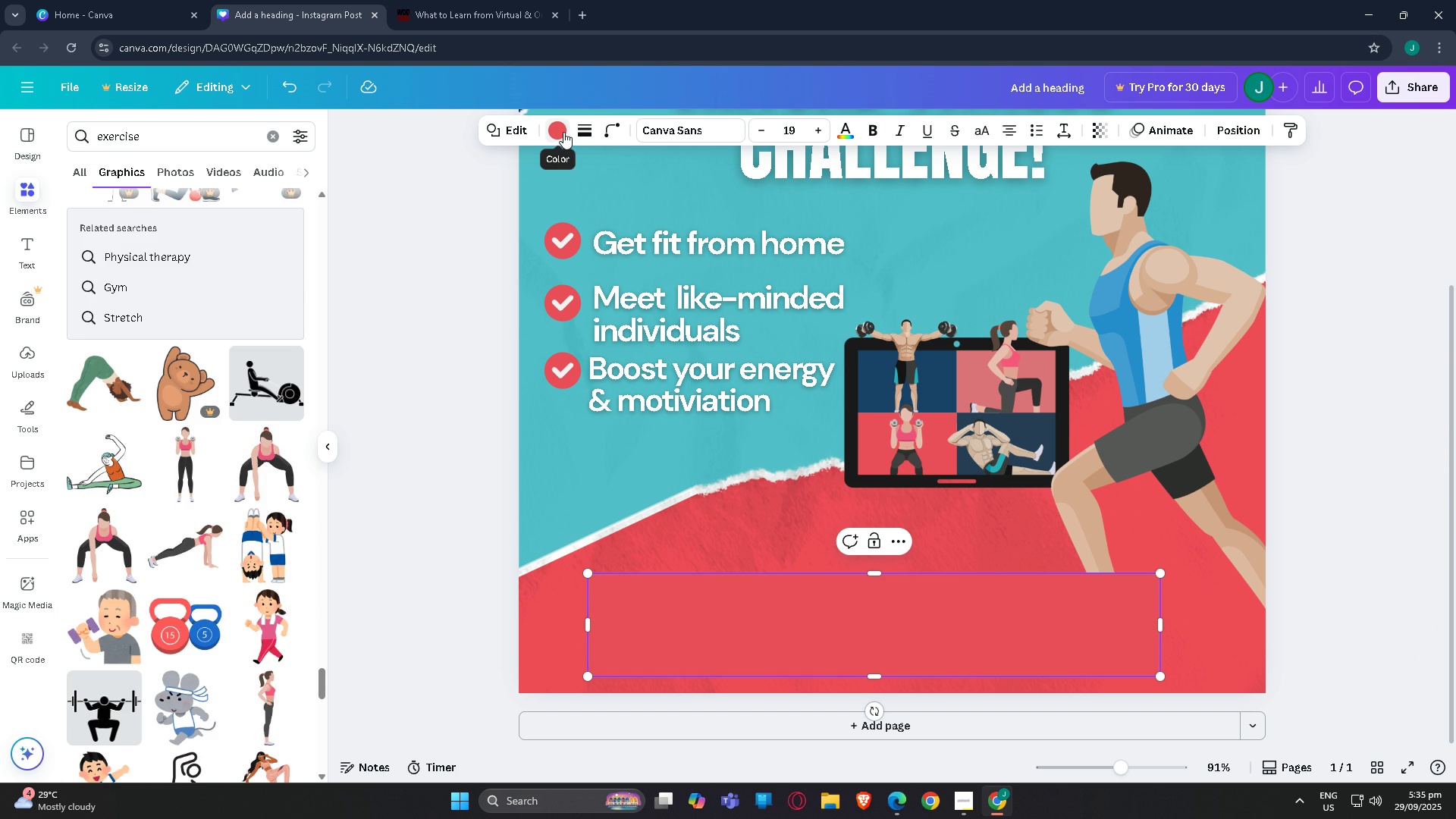 
left_click([563, 132])
 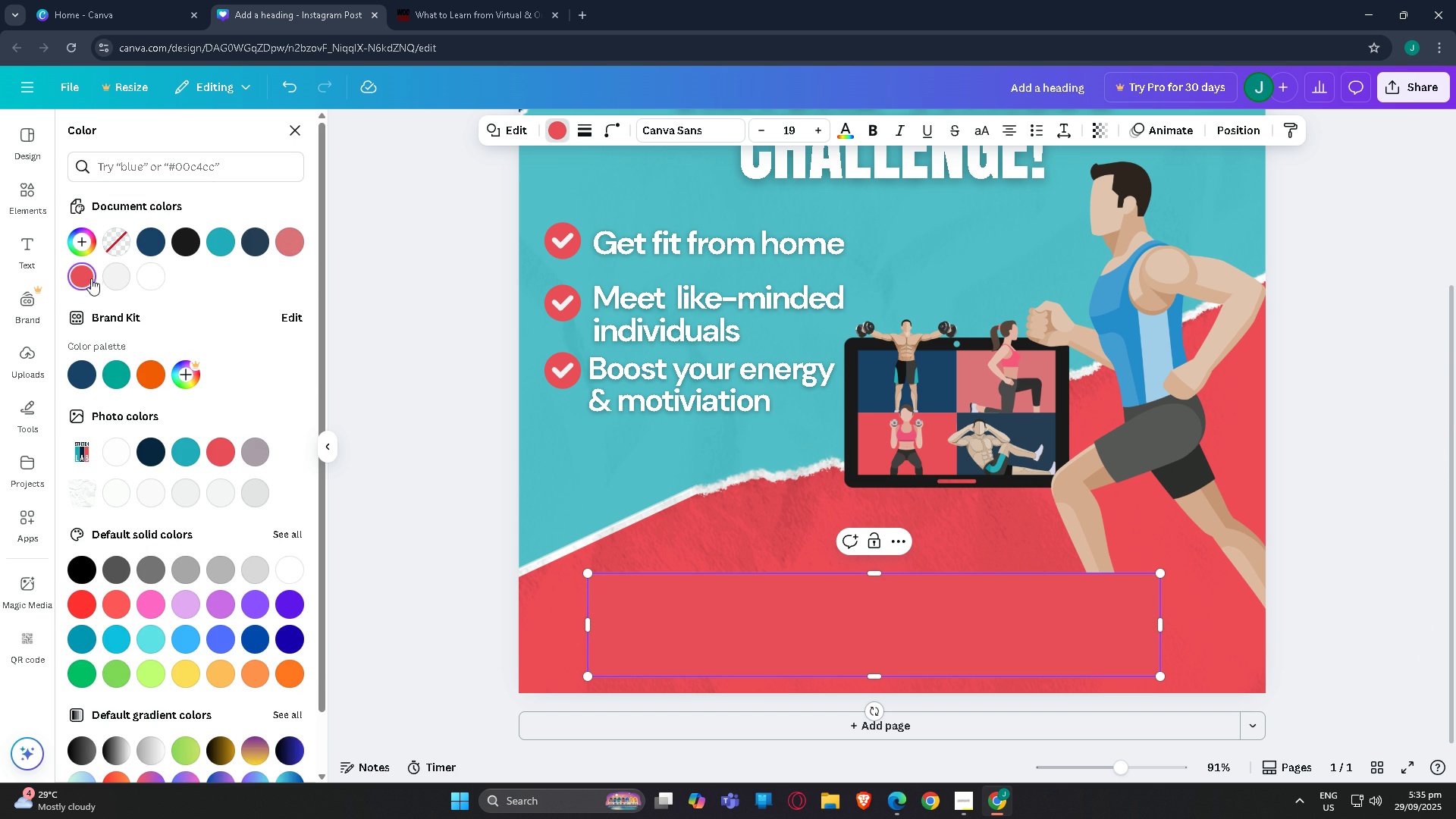 
left_click([82, 274])
 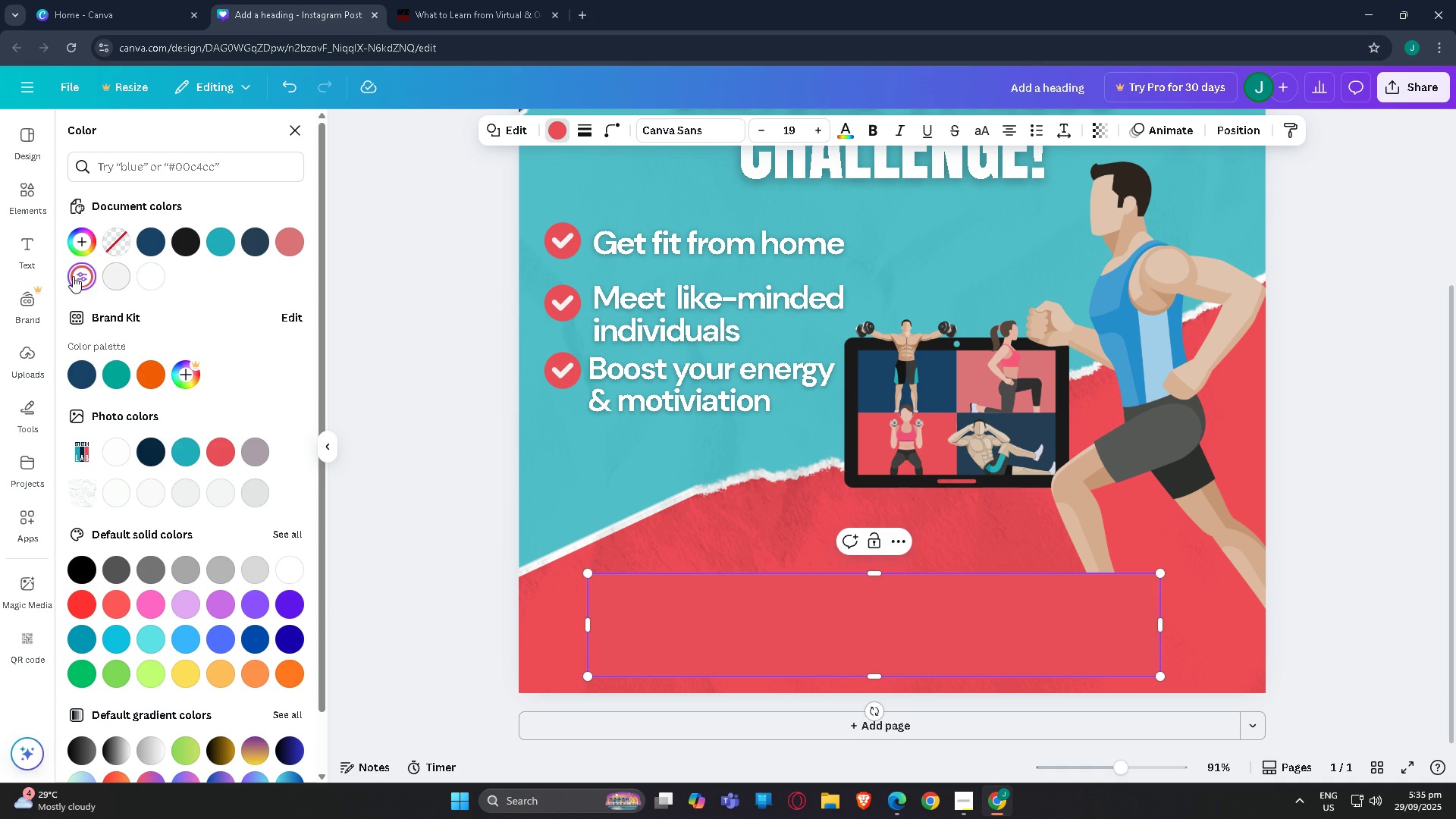 
left_click([73, 276])